 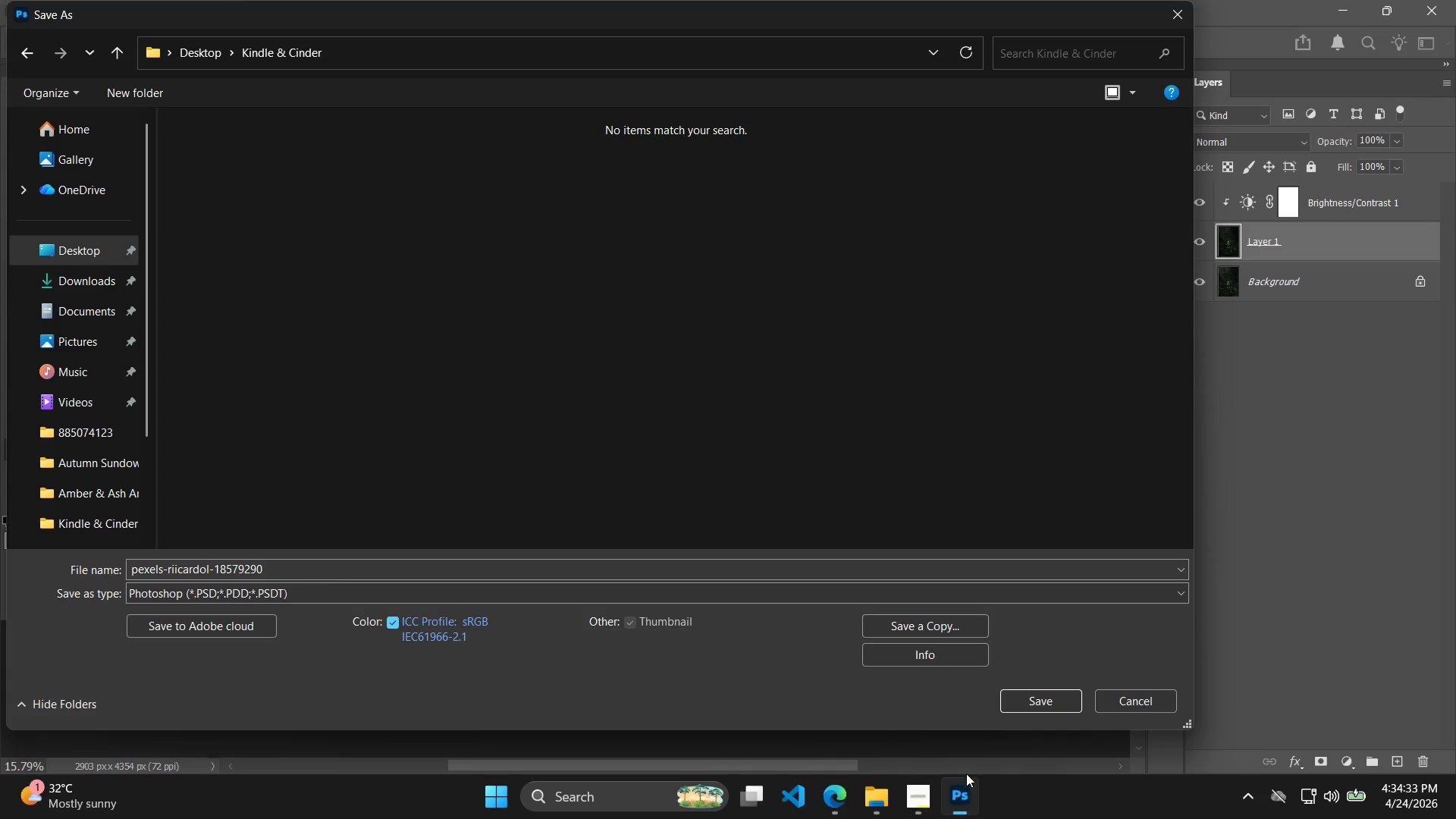 
left_click([1124, 707])
 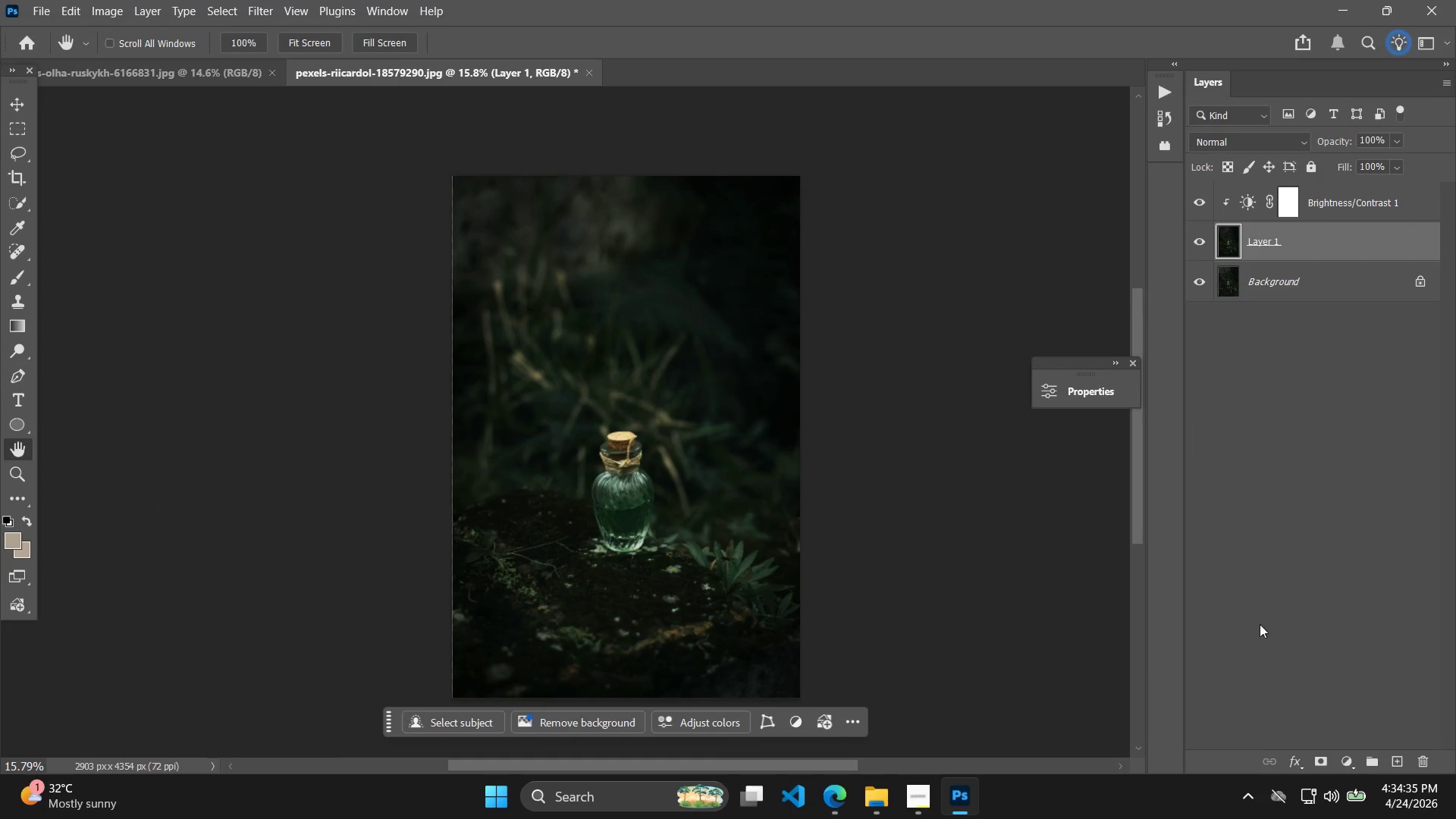 
key(Meta+Shift+S)
 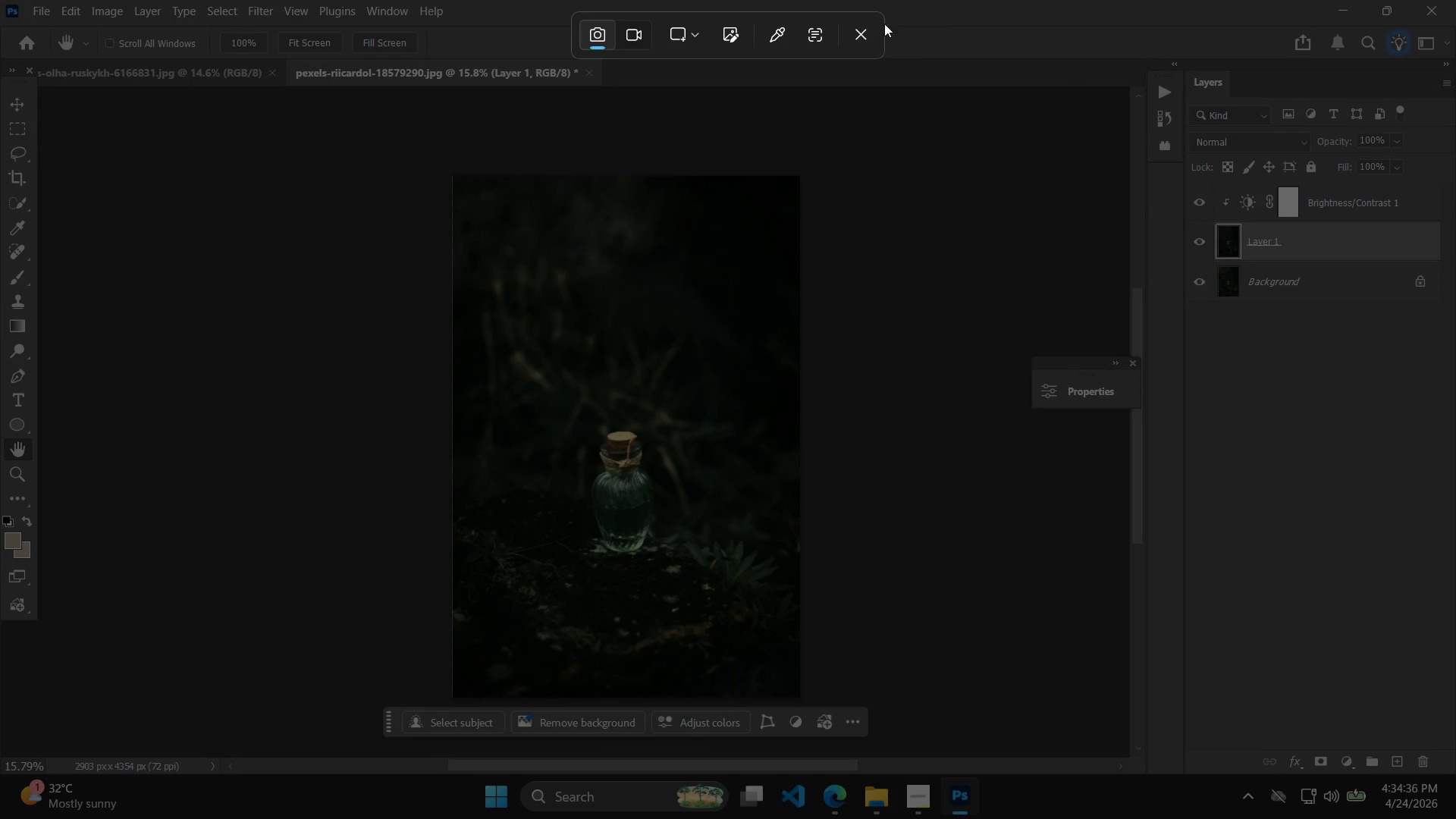 
left_click_drag(start_coordinate=[1129, 111], to_coordinate=[1455, 538])
 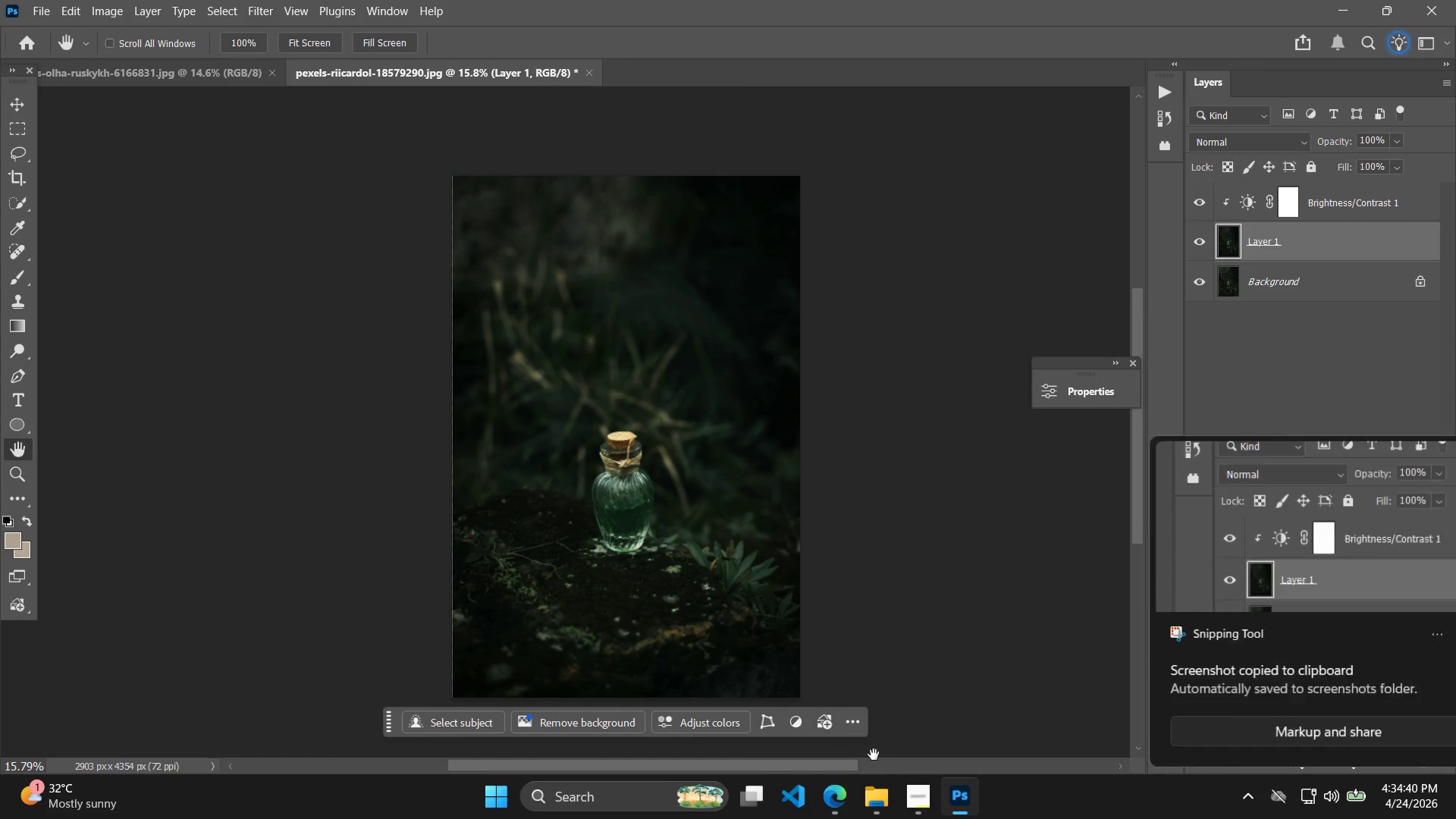 
left_click([881, 789])
 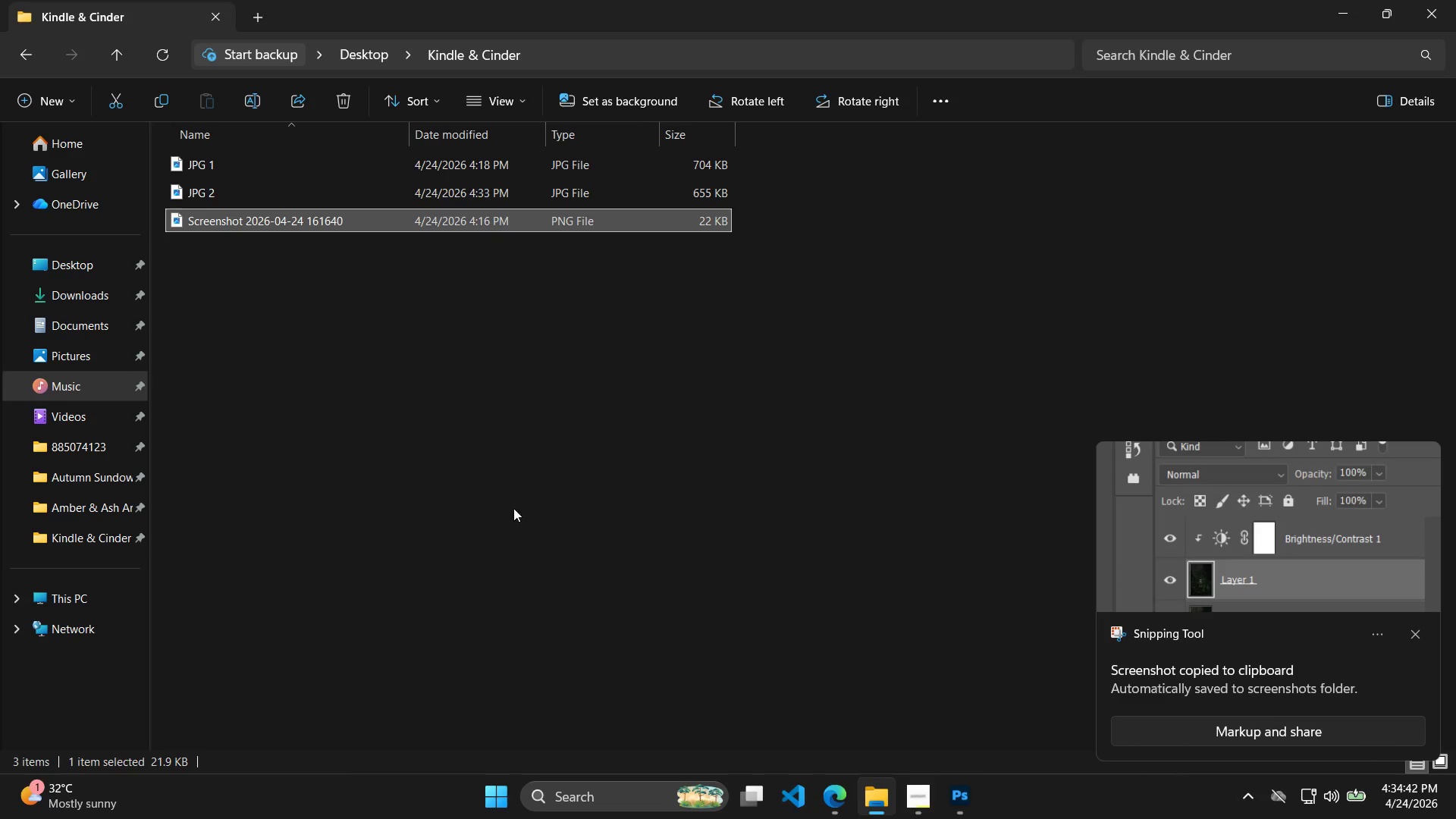 
key(Control+ControlLeft)
 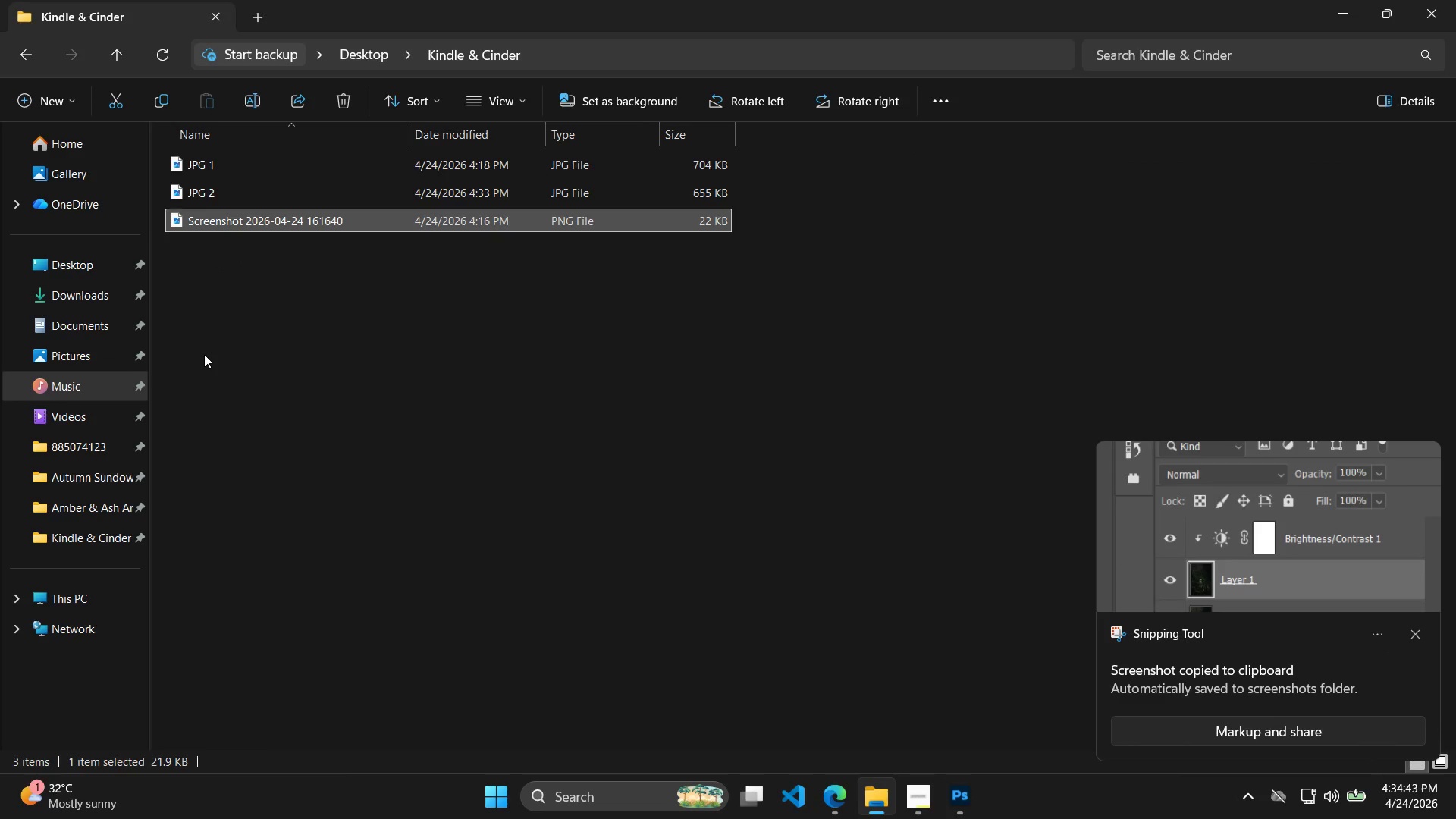 
key(Control+V)
 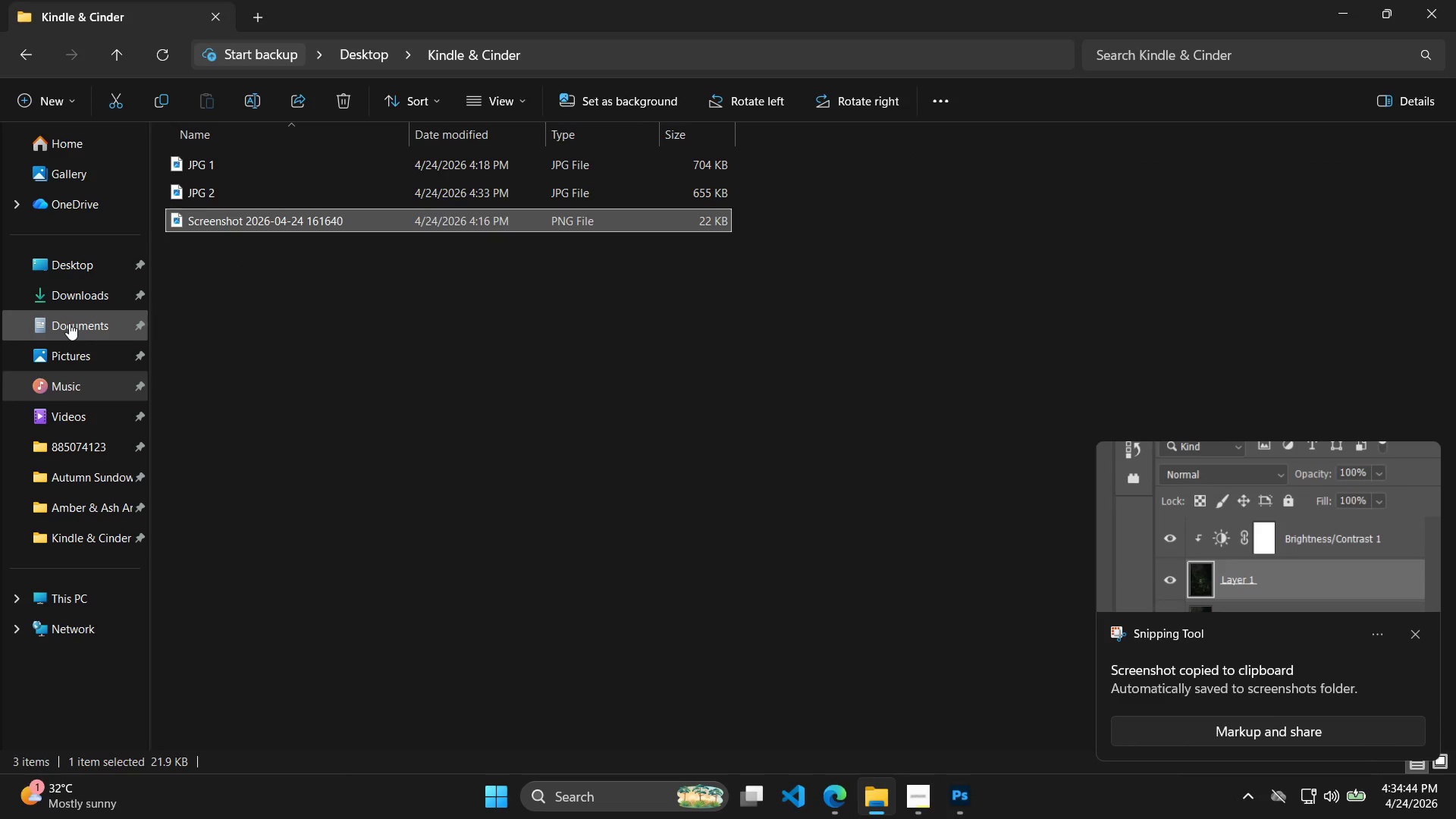 
key(Control+V)
 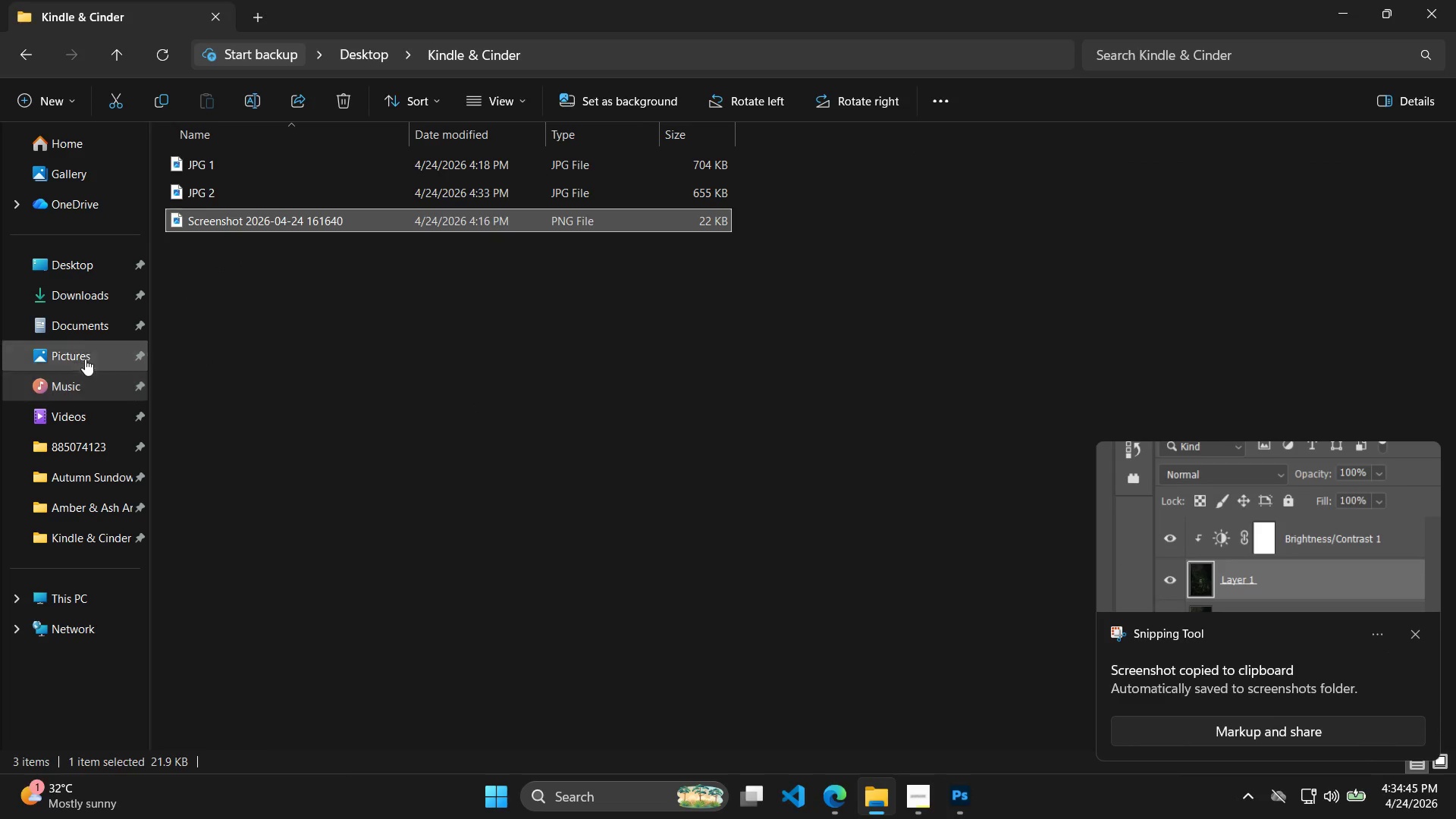 
left_click([84, 346])
 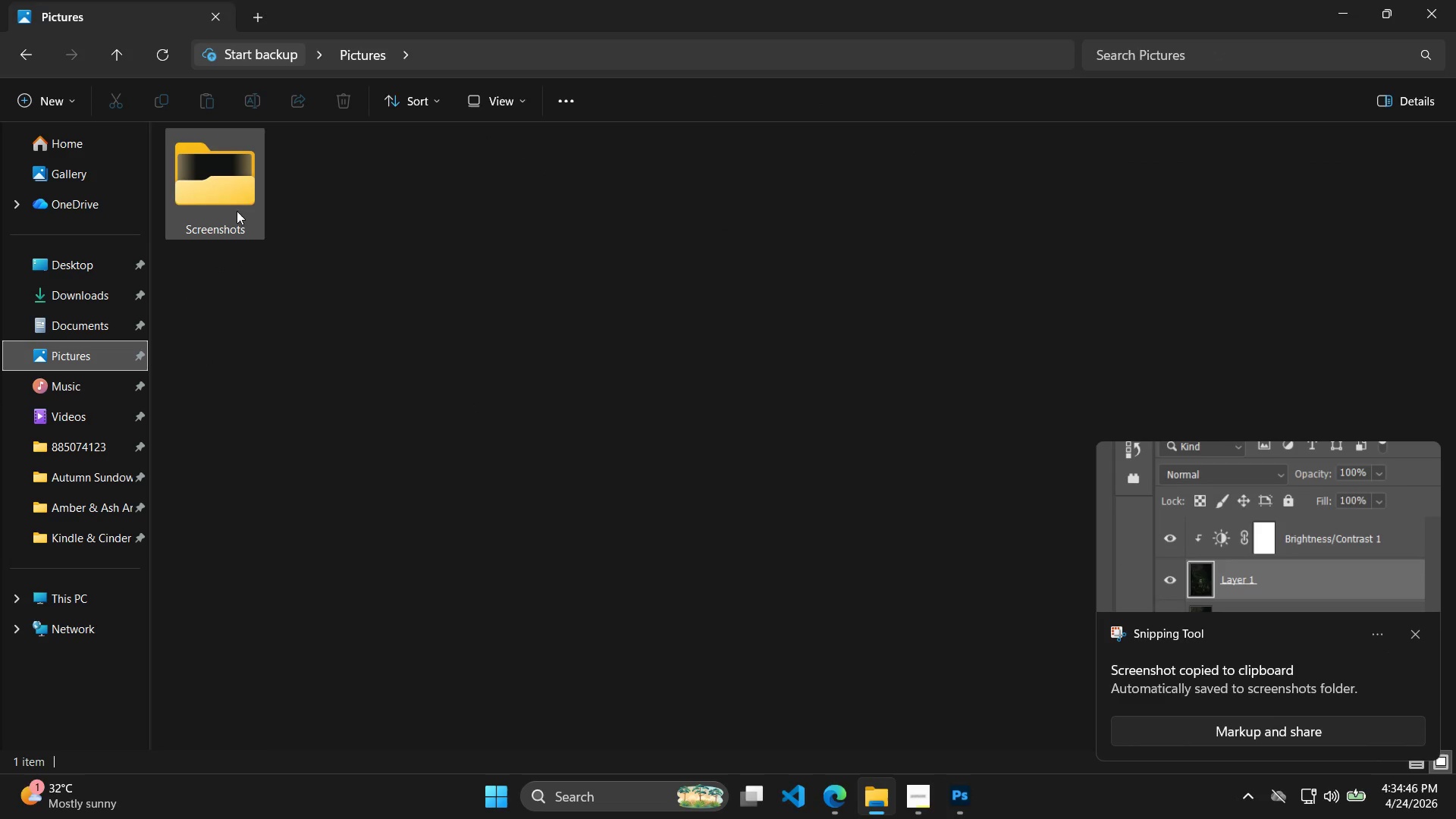 
double_click([243, 194])
 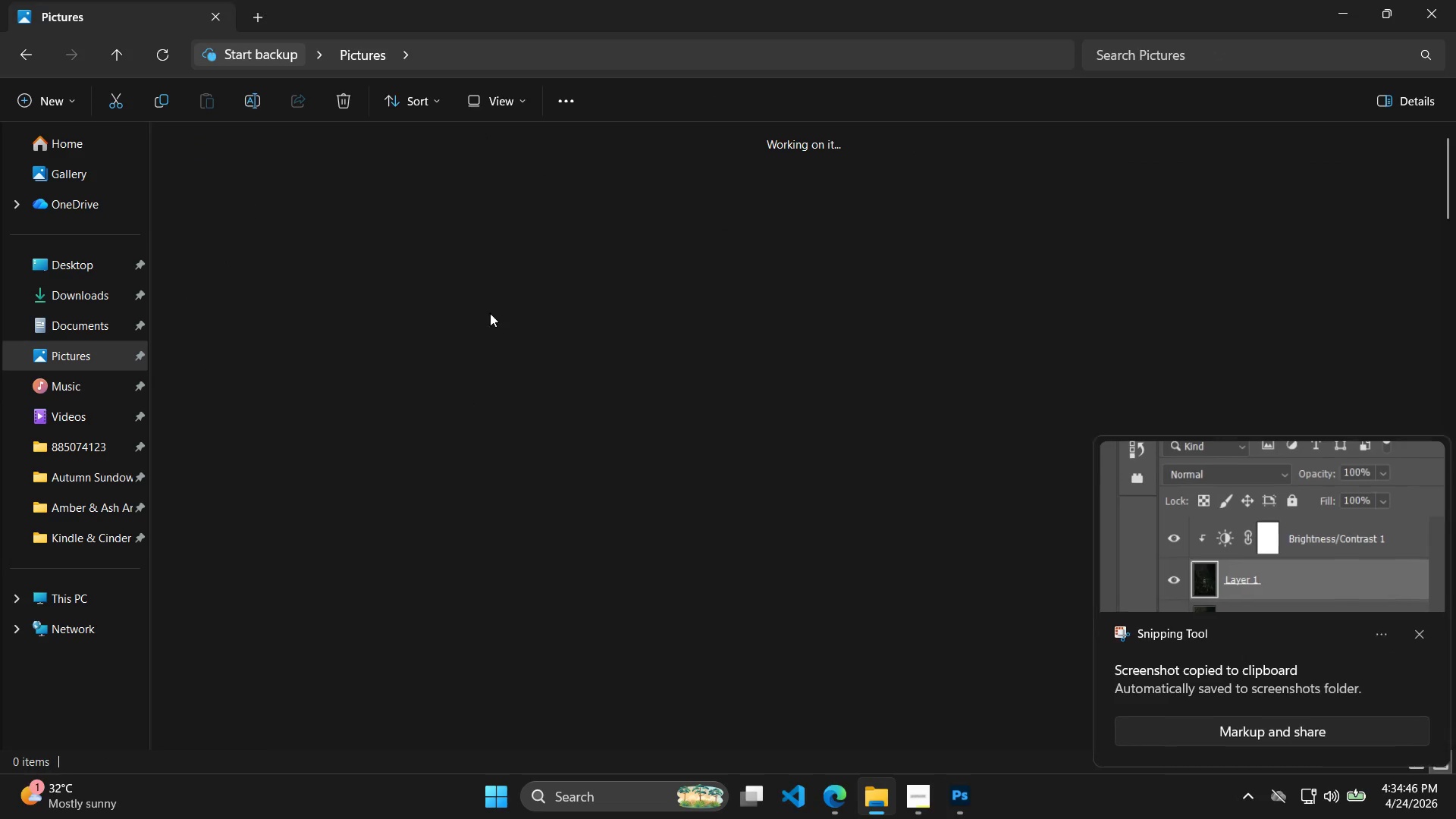 
left_click_drag(start_coordinate=[1228, 657], to_coordinate=[1235, 653])
 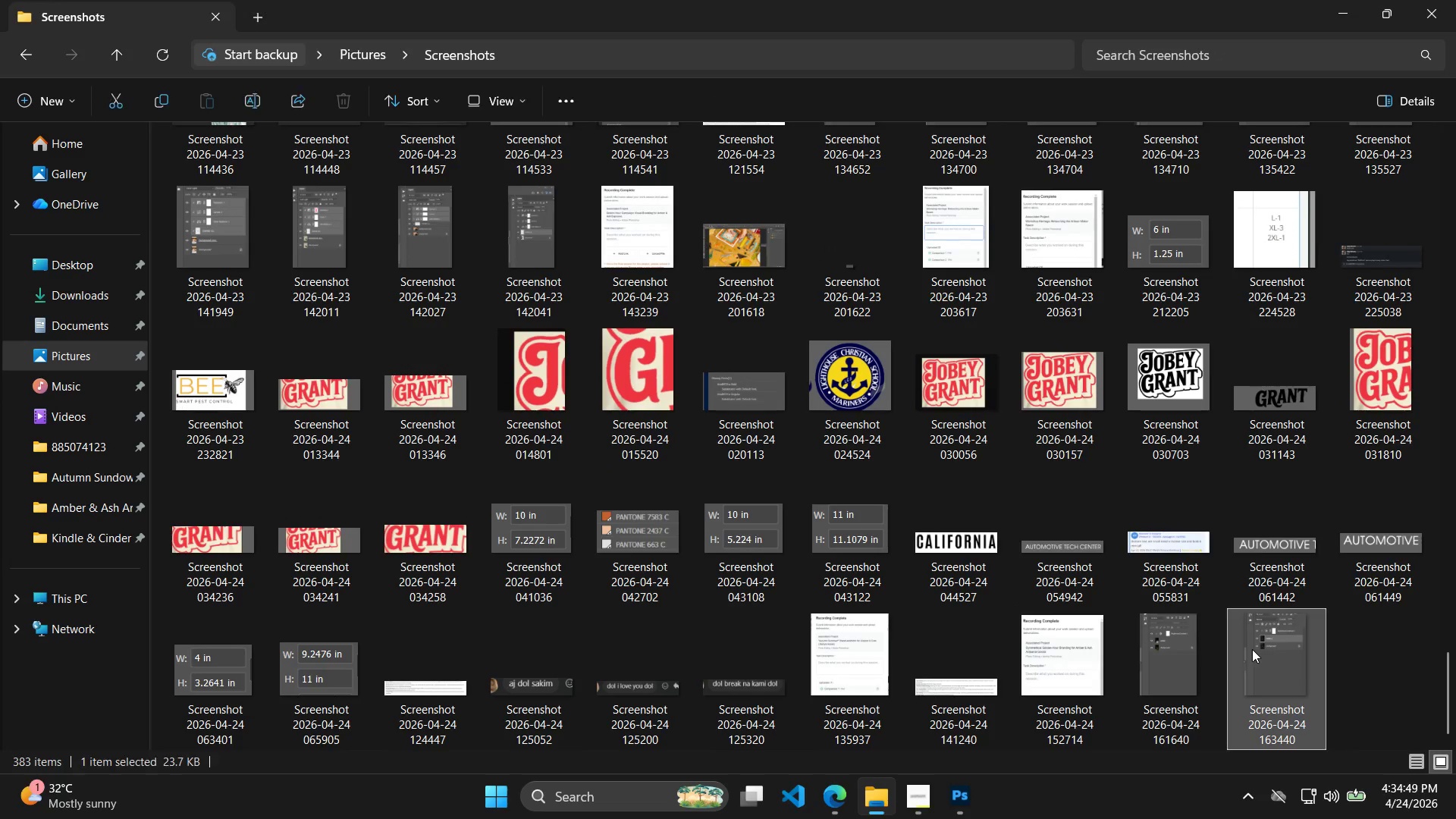 
scroll: coordinate [1065, 565], scroll_direction: down, amount: 55.0
 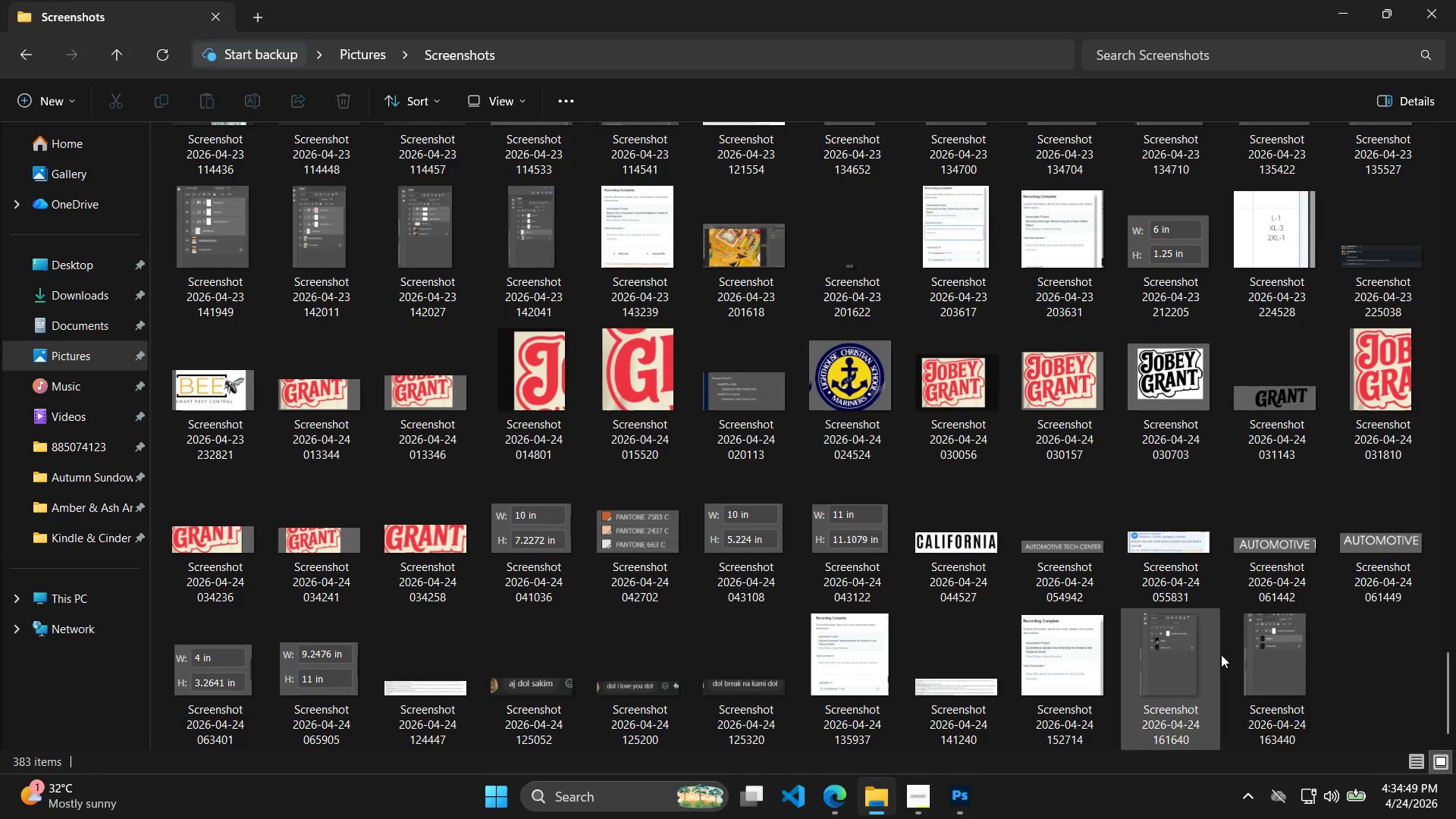 
key(Control+C)
 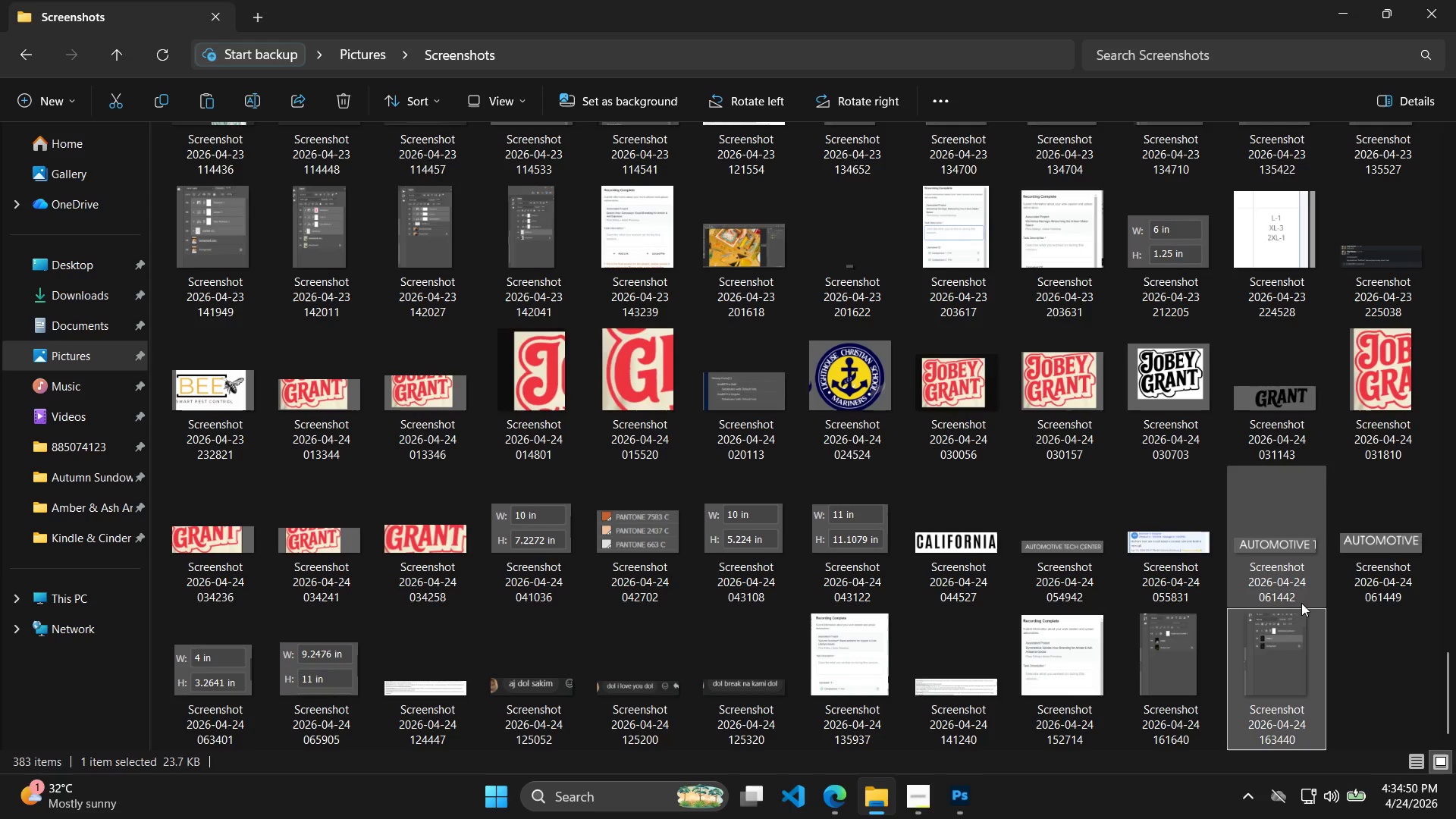 
key(Control+C)
 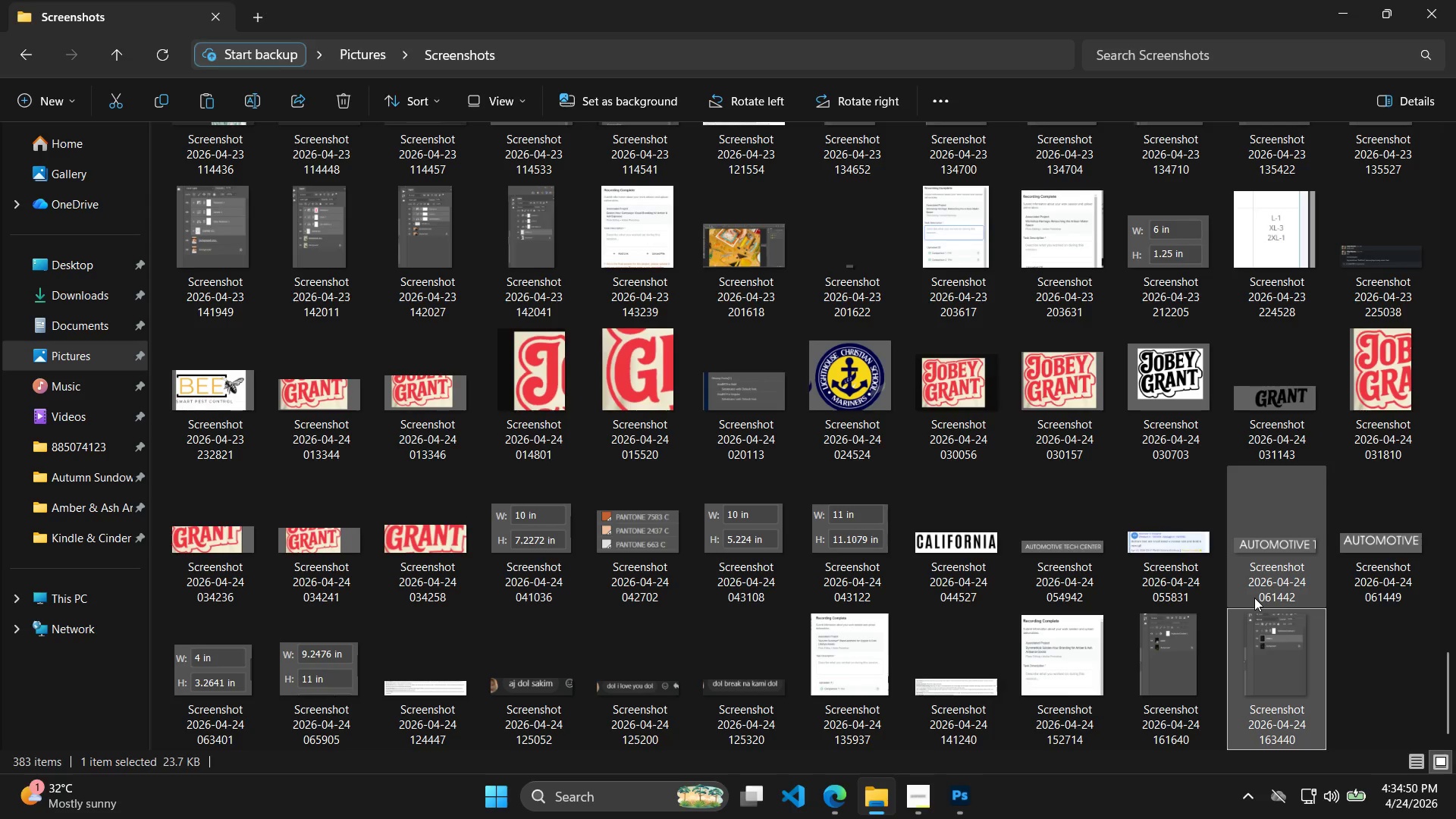 
key(Control+C)
 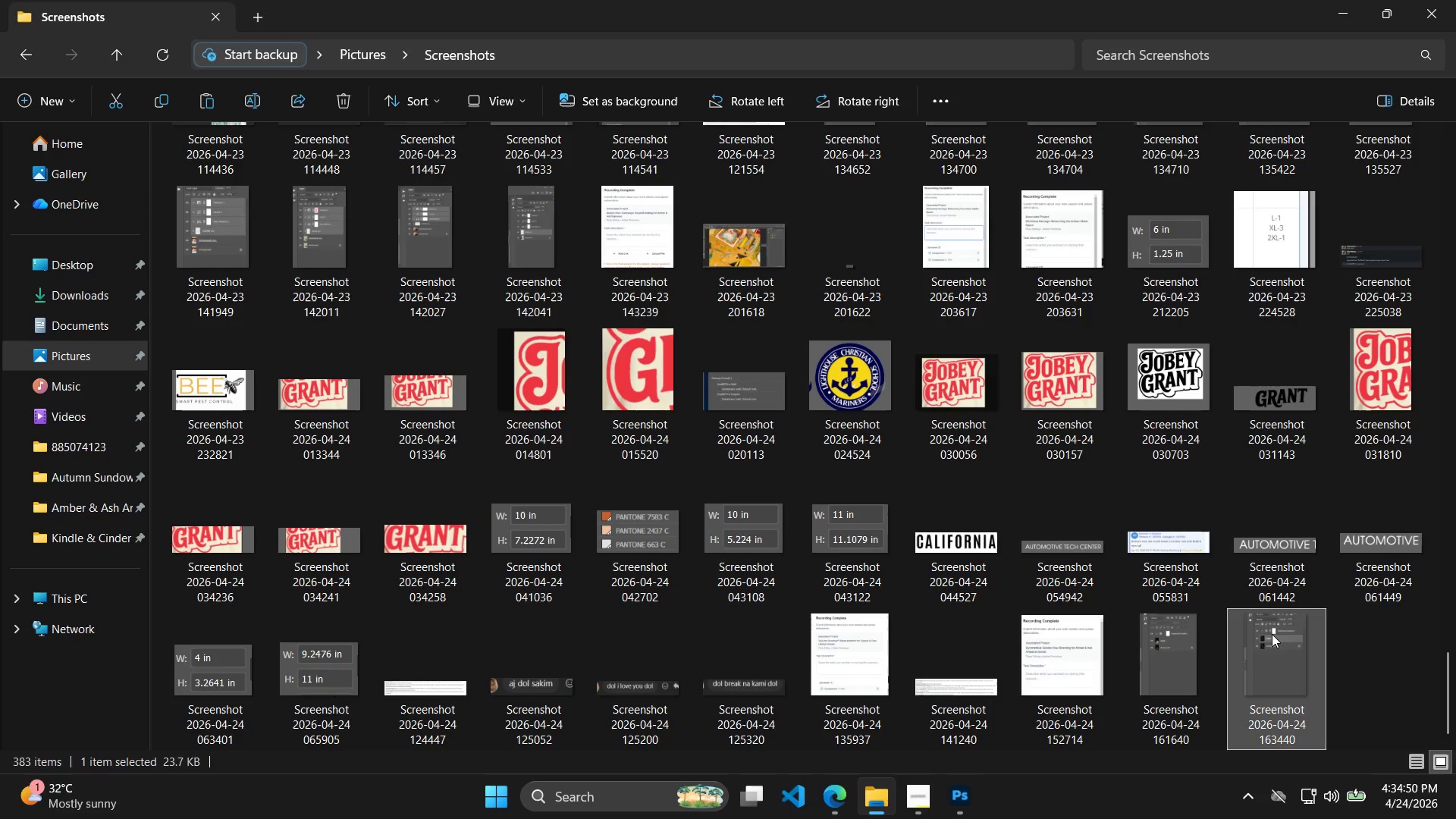 
key(Control+C)
 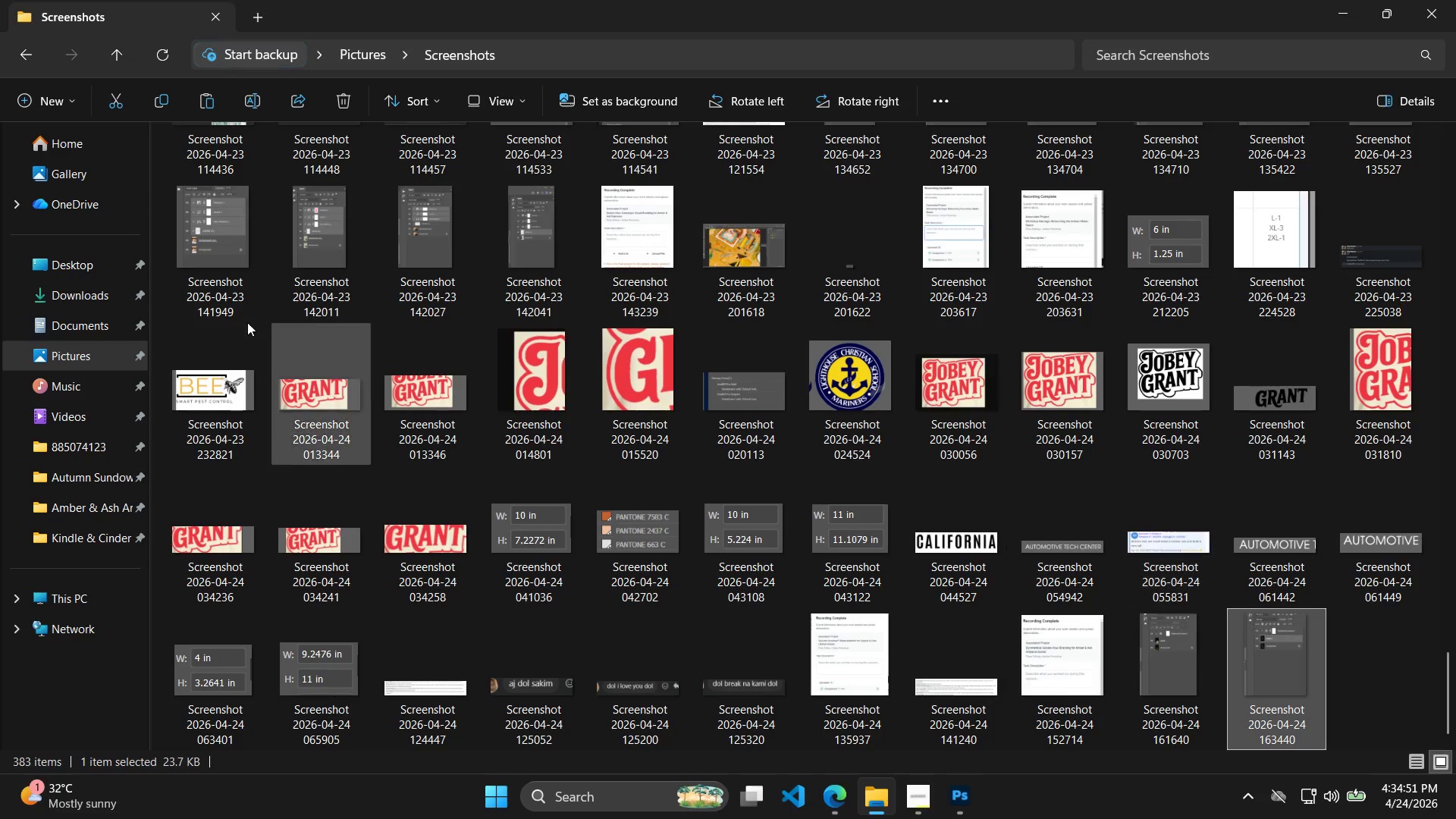 
key(Control+C)
 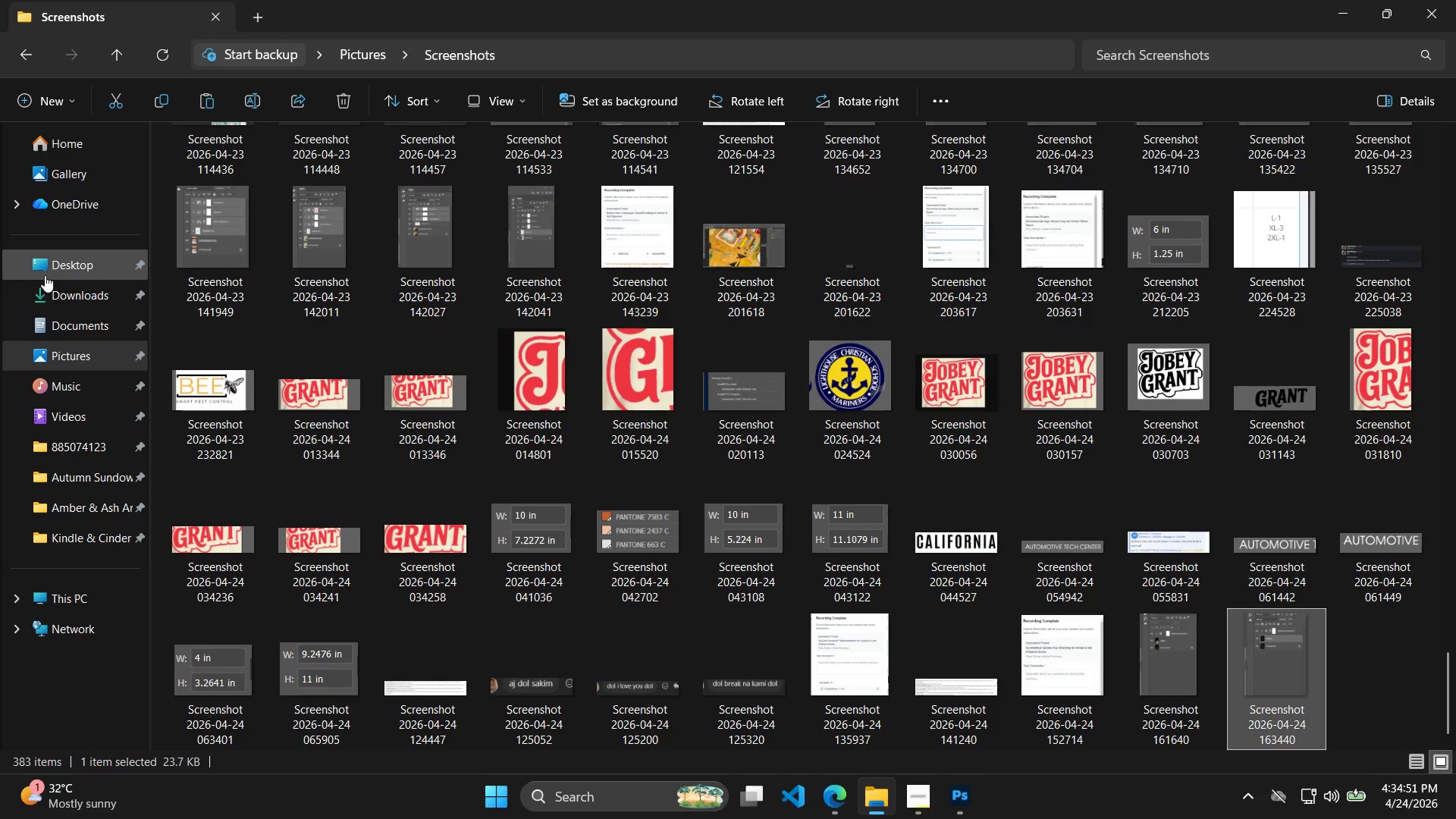 
left_click([44, 275])
 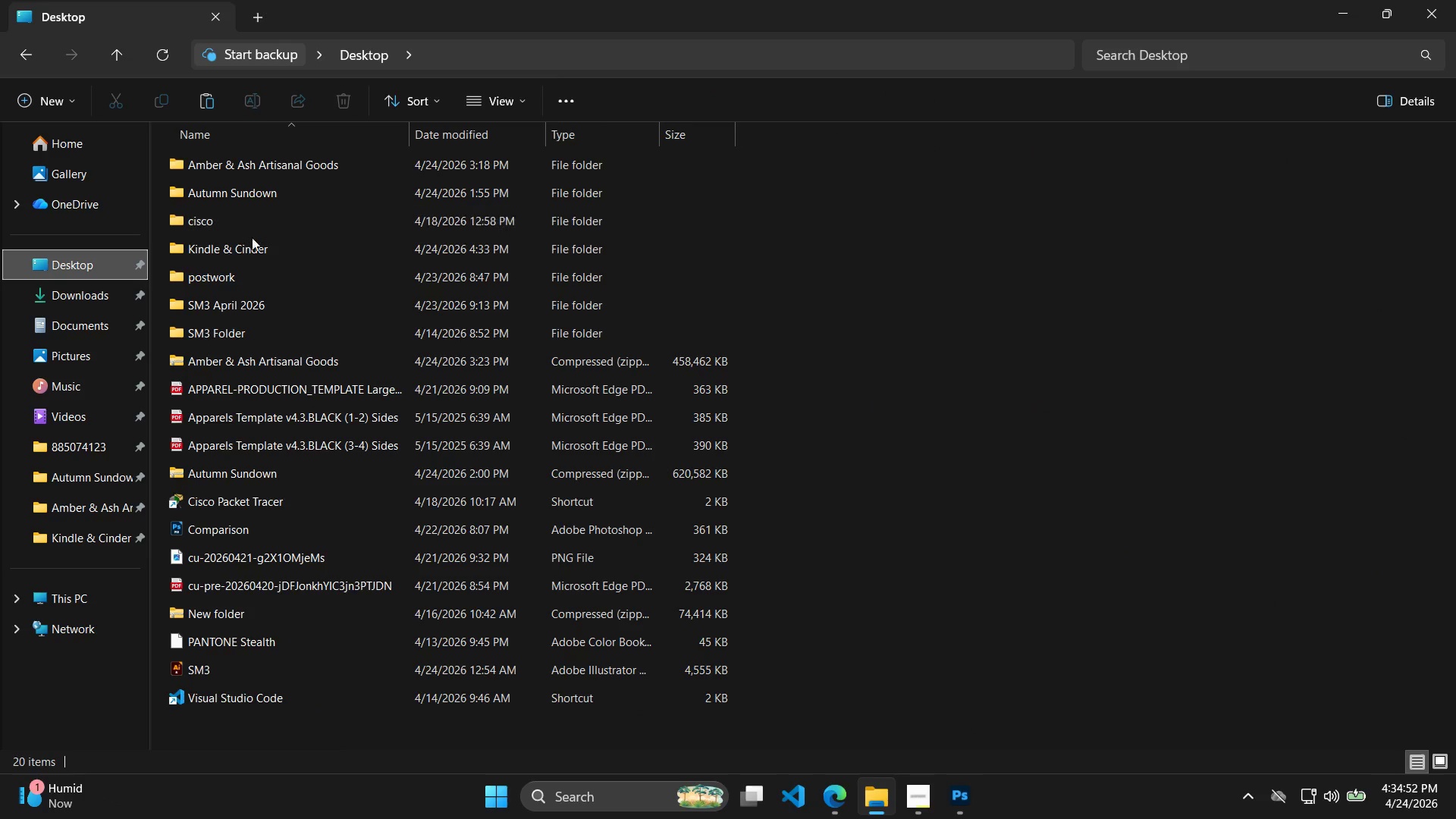 
left_click([262, 248])
 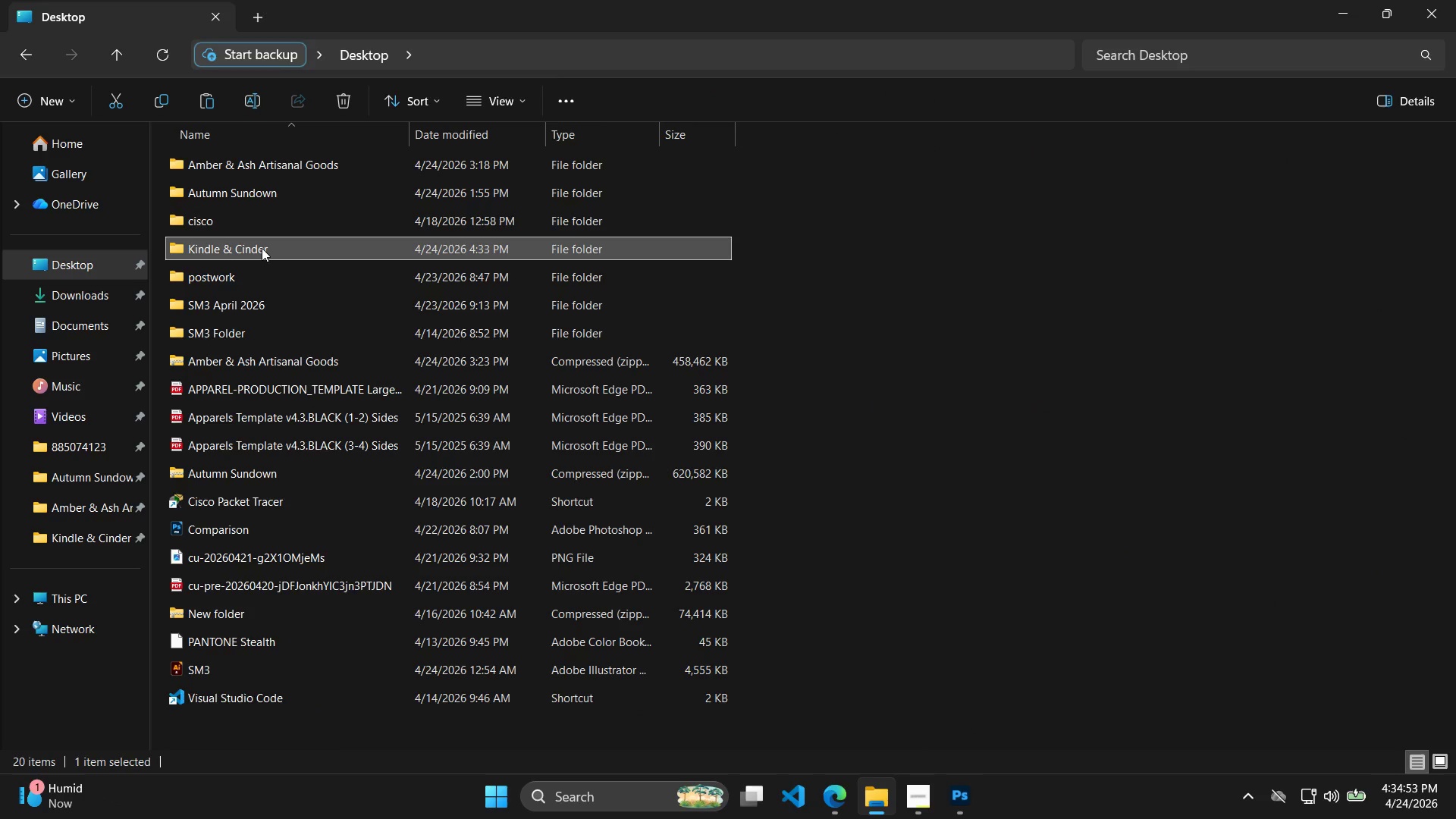 
left_click_drag(start_coordinate=[262, 248], to_coordinate=[909, 807])
 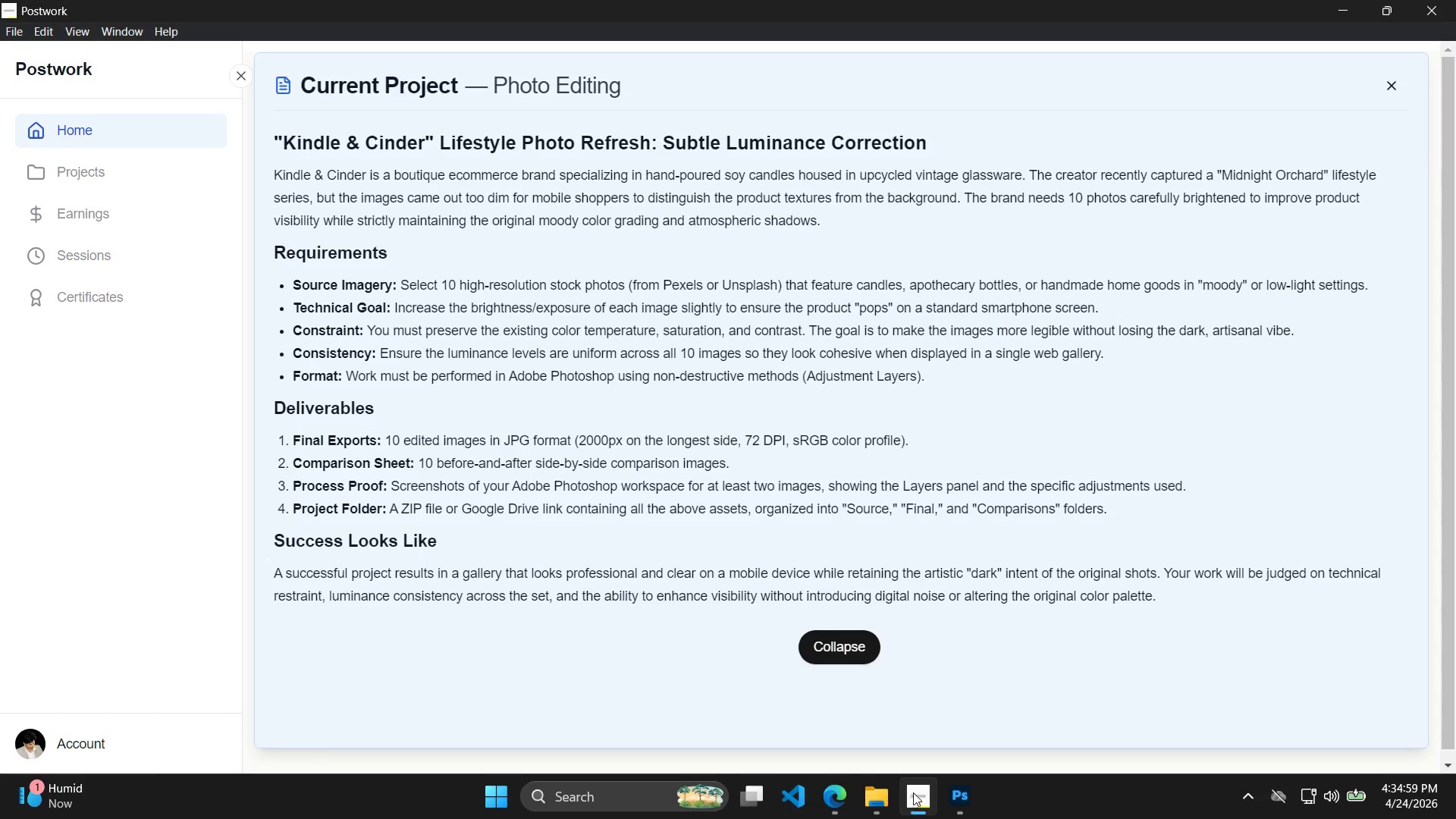 
key(Control+ControlLeft)
 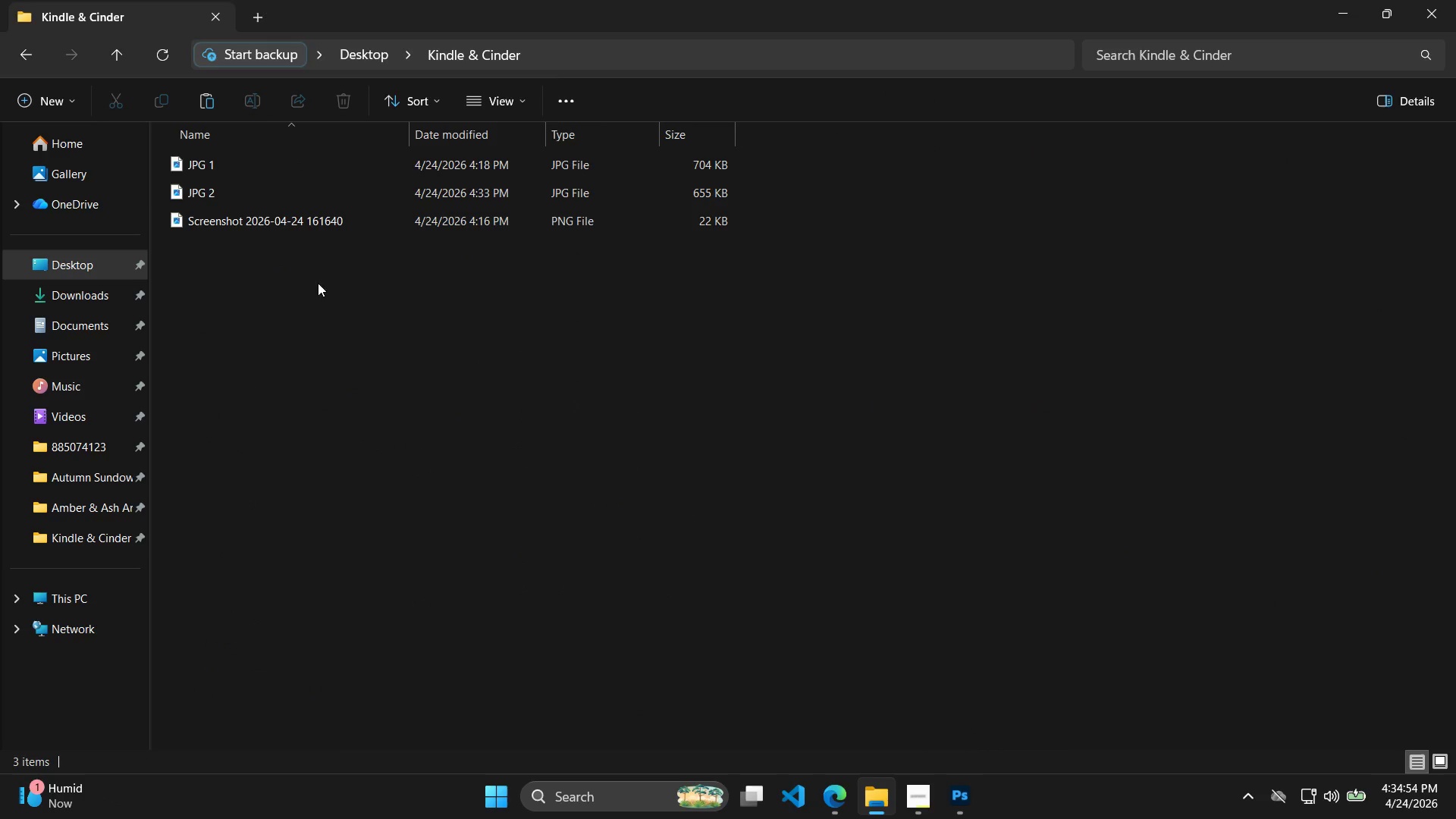 
key(Control+V)
 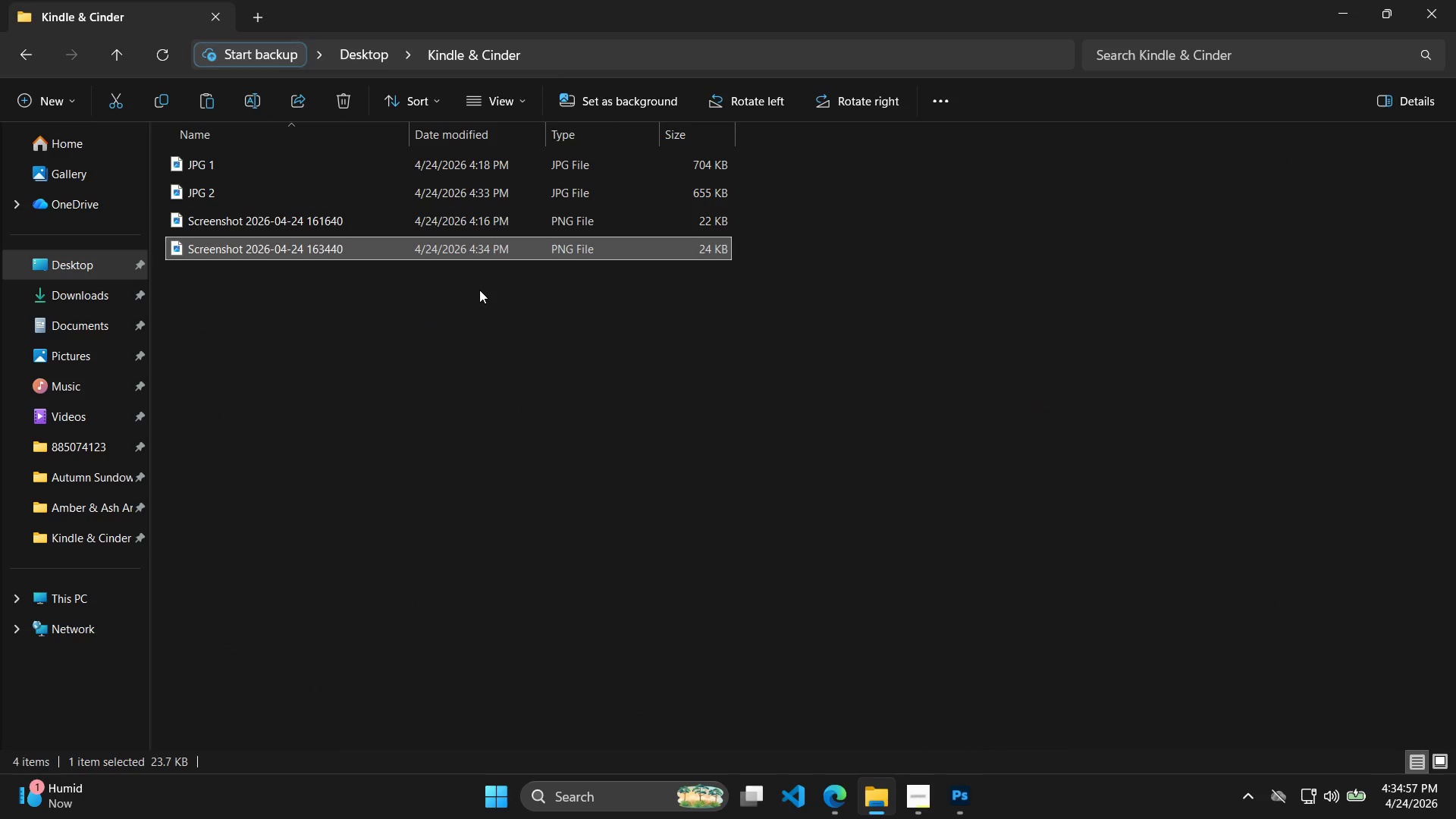 
left_click([909, 807])